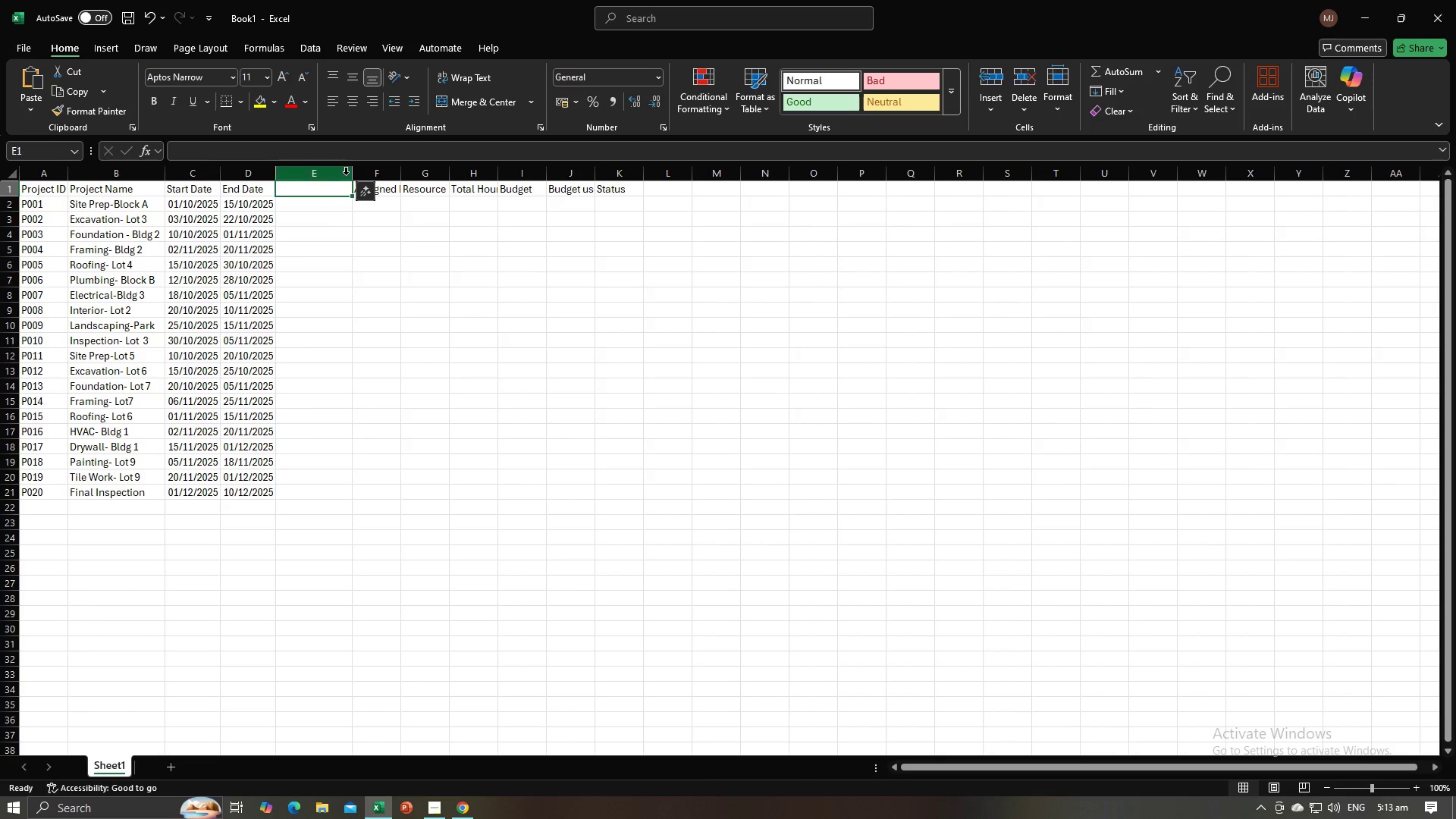 
left_click([345, 174])
 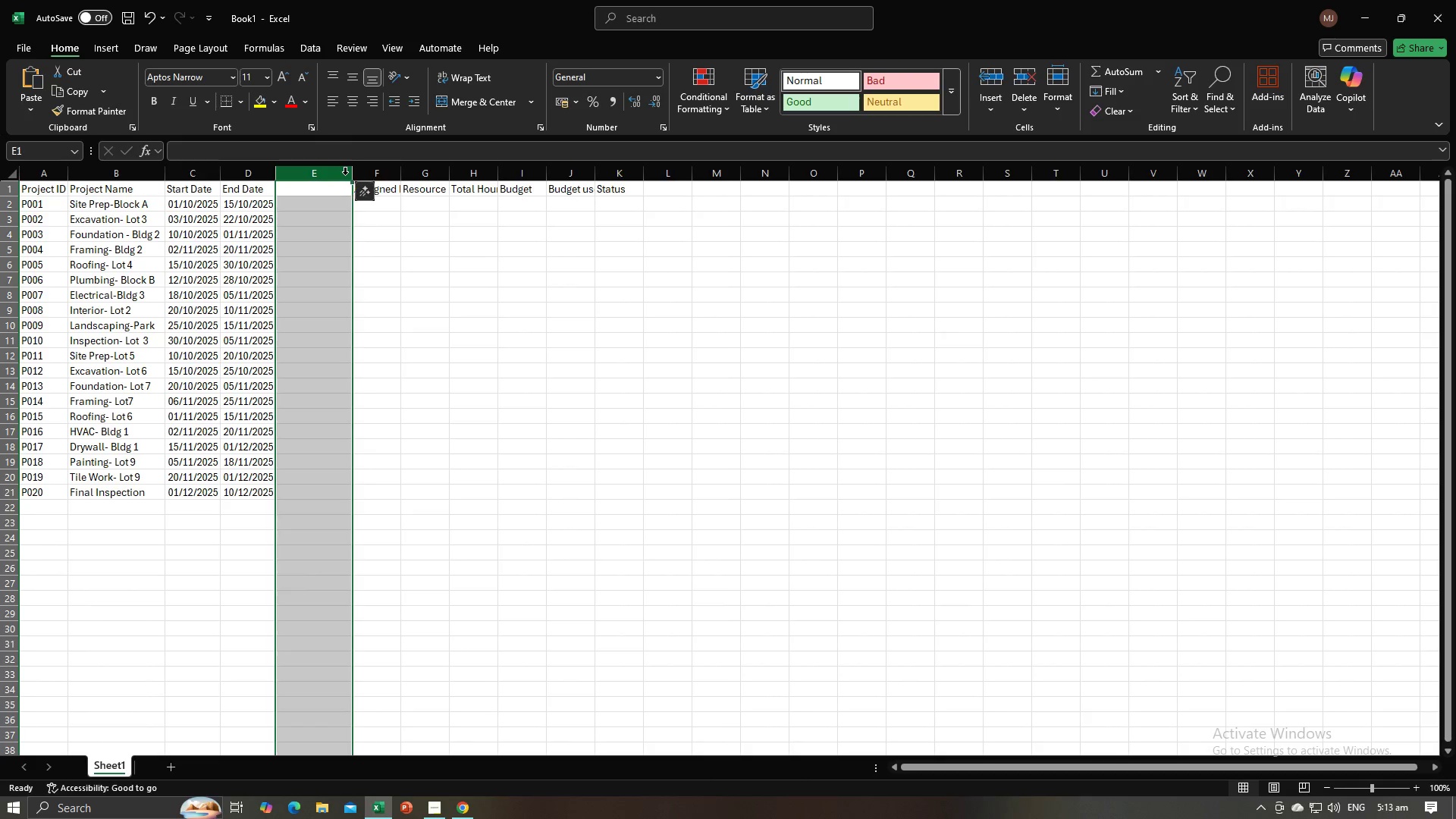 
right_click([345, 174])
 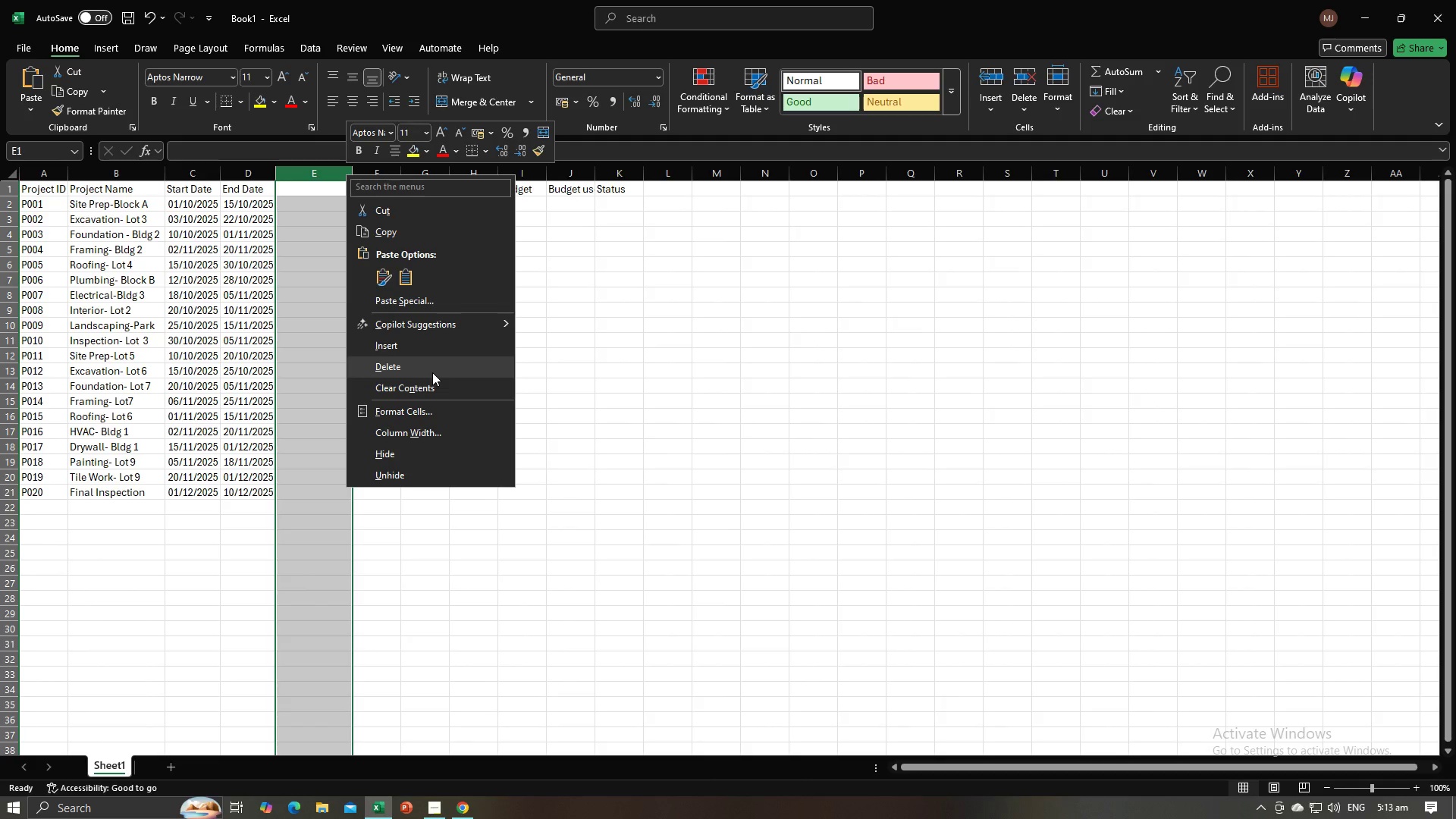 
left_click([432, 372])
 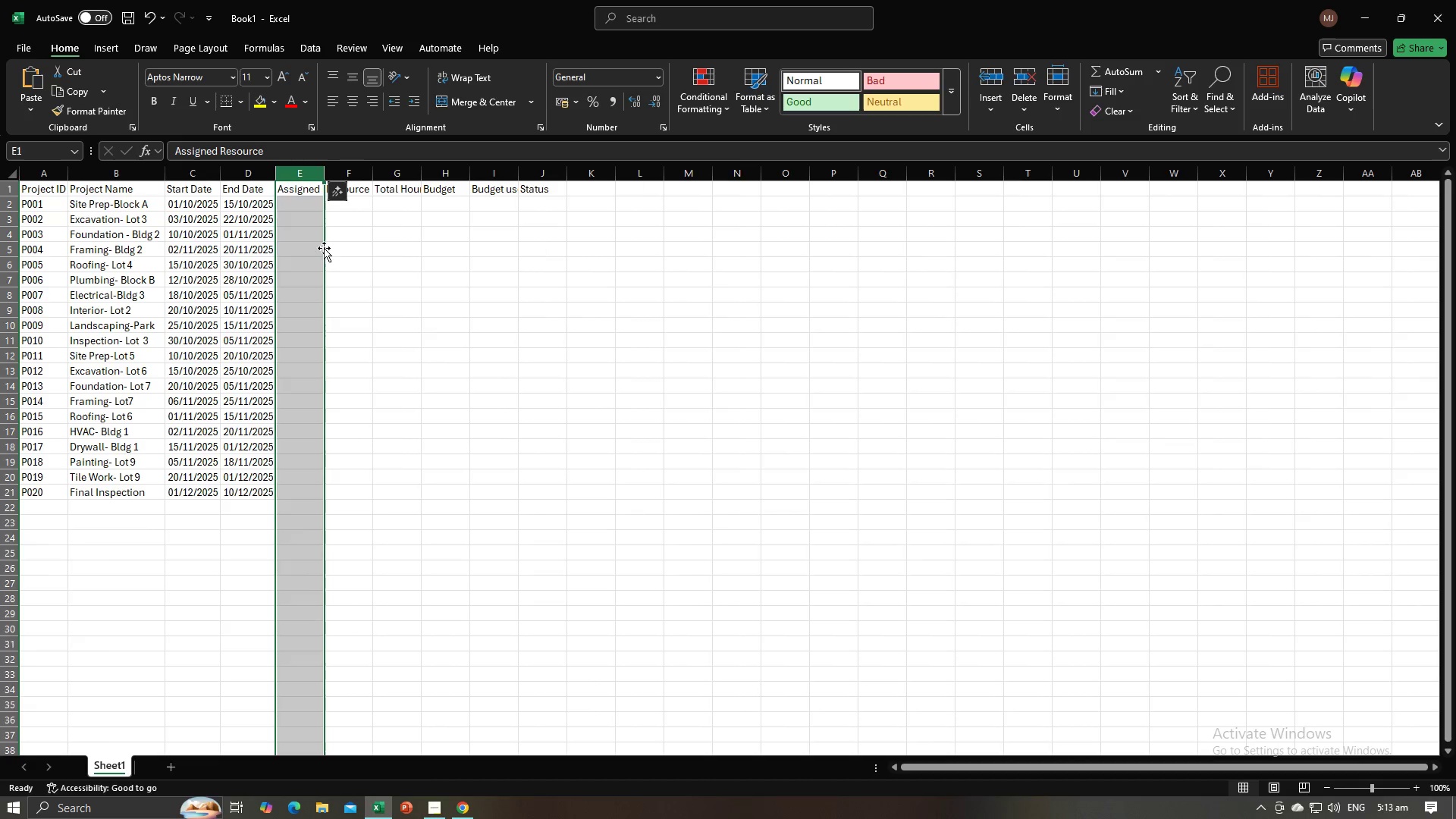 
left_click([312, 236])
 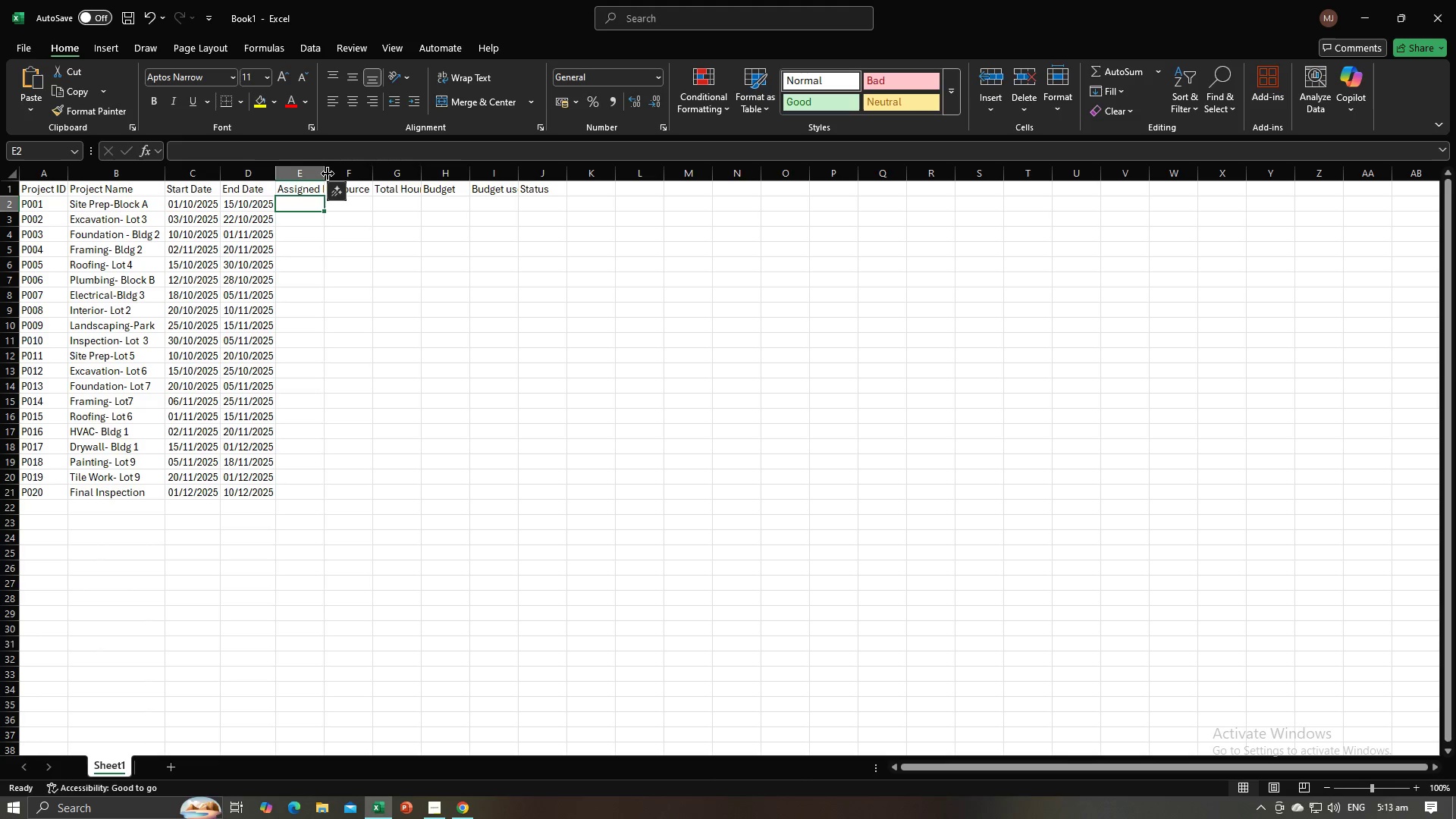 
double_click([328, 174])
 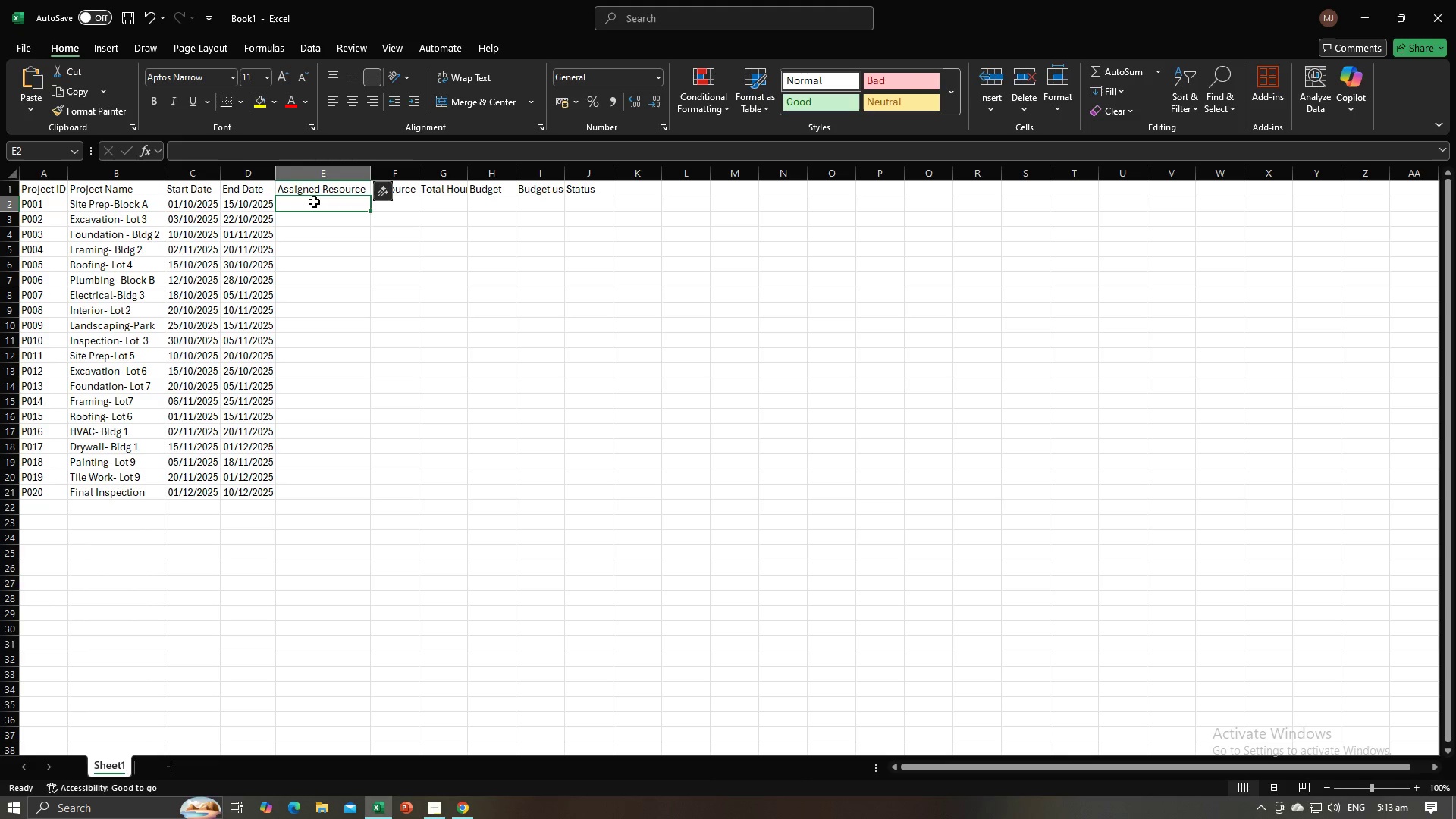 
left_click([314, 202])
 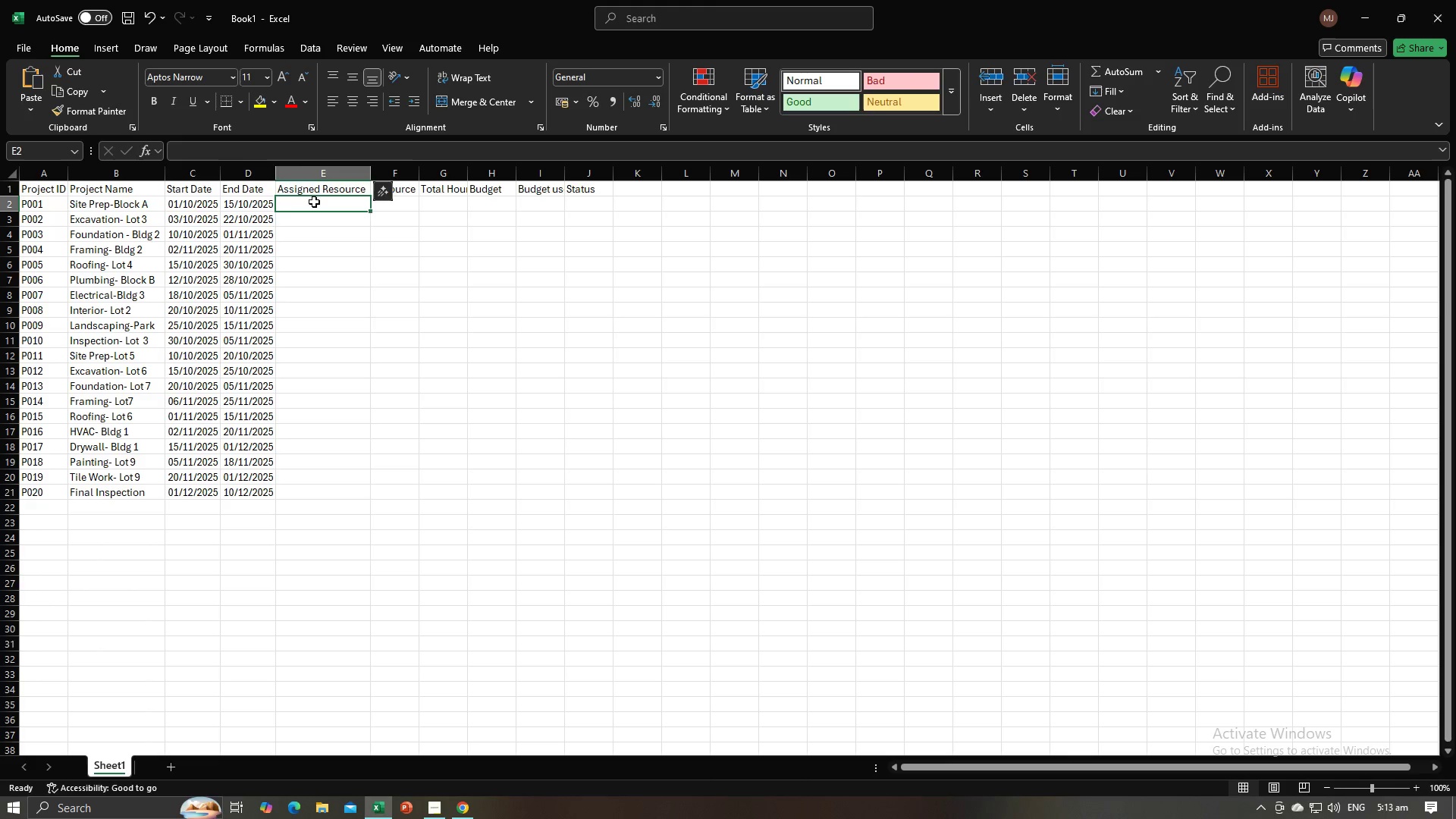 
key(Alt+AltLeft)
 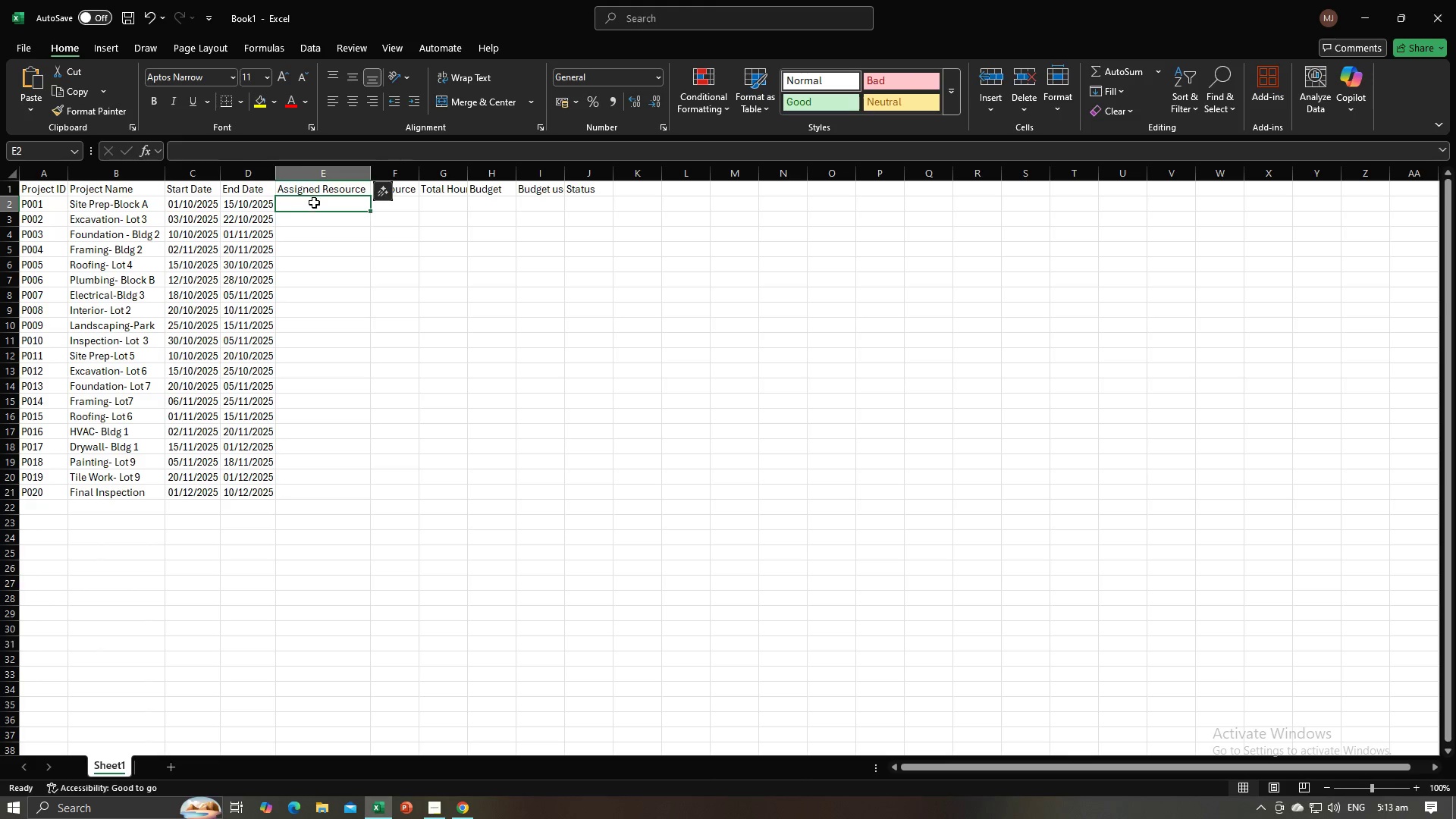 
key(Alt+Tab)
 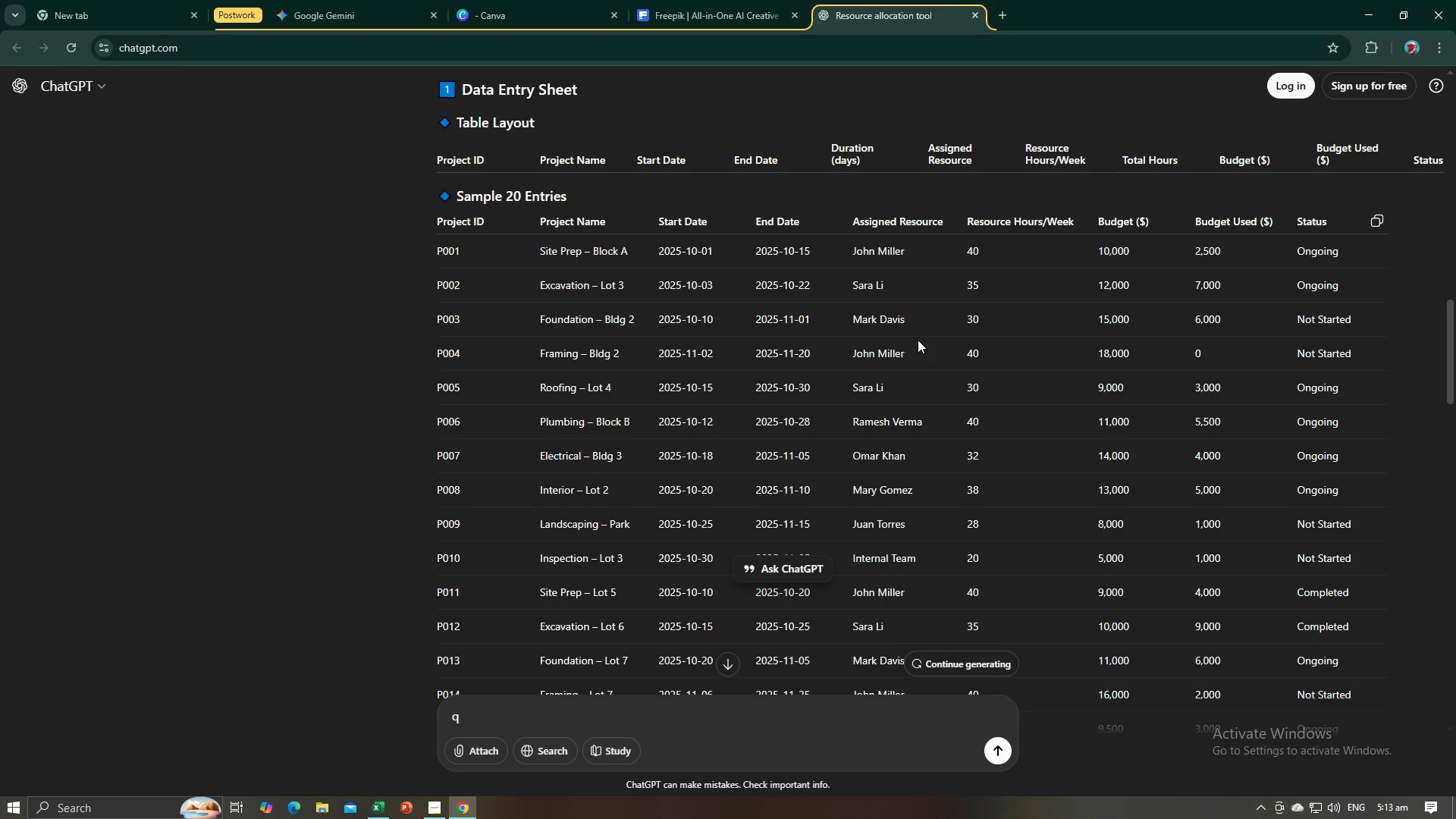 
key(Alt+AltLeft)
 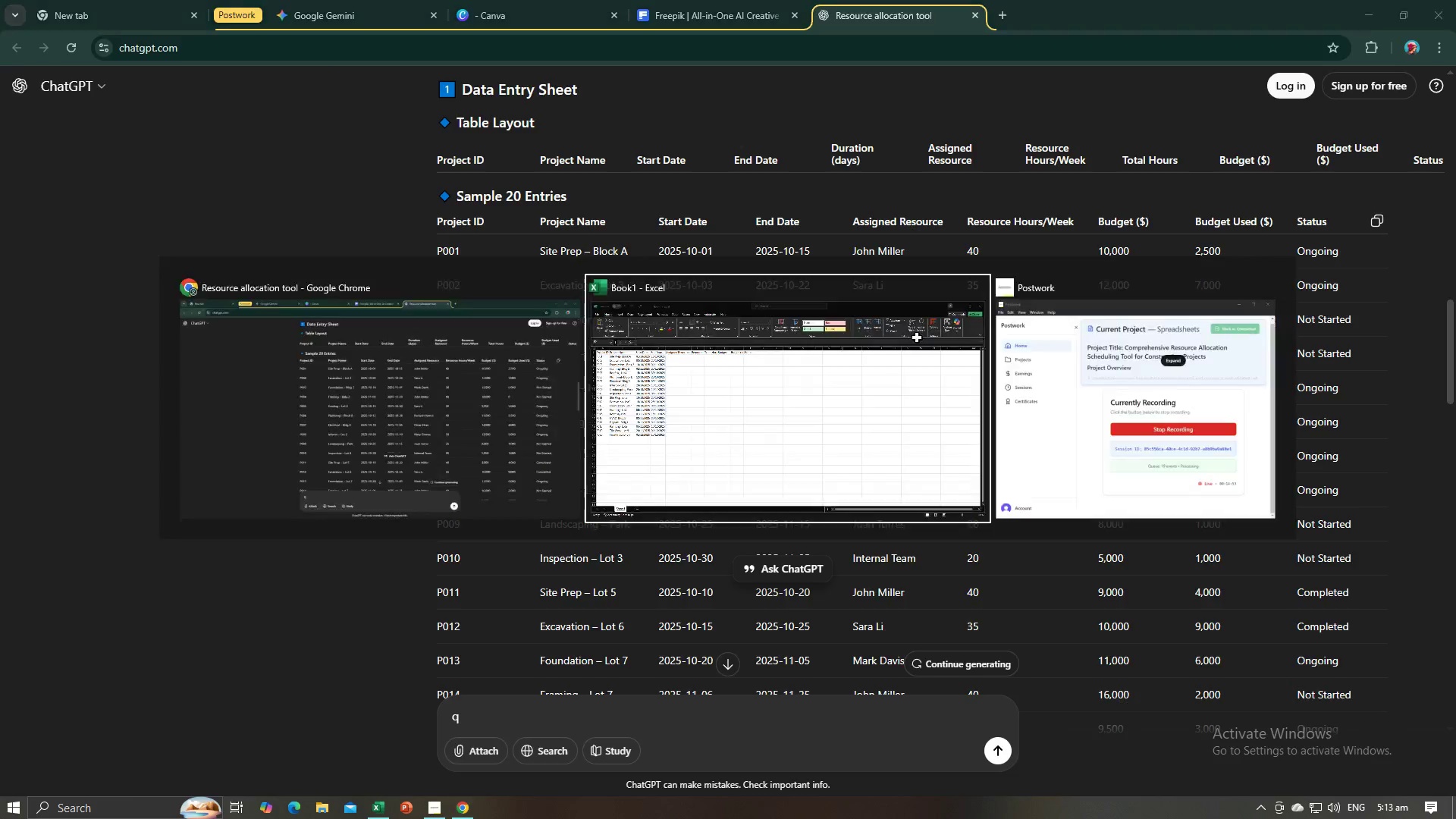 
key(Tab)
type(John Miller)
 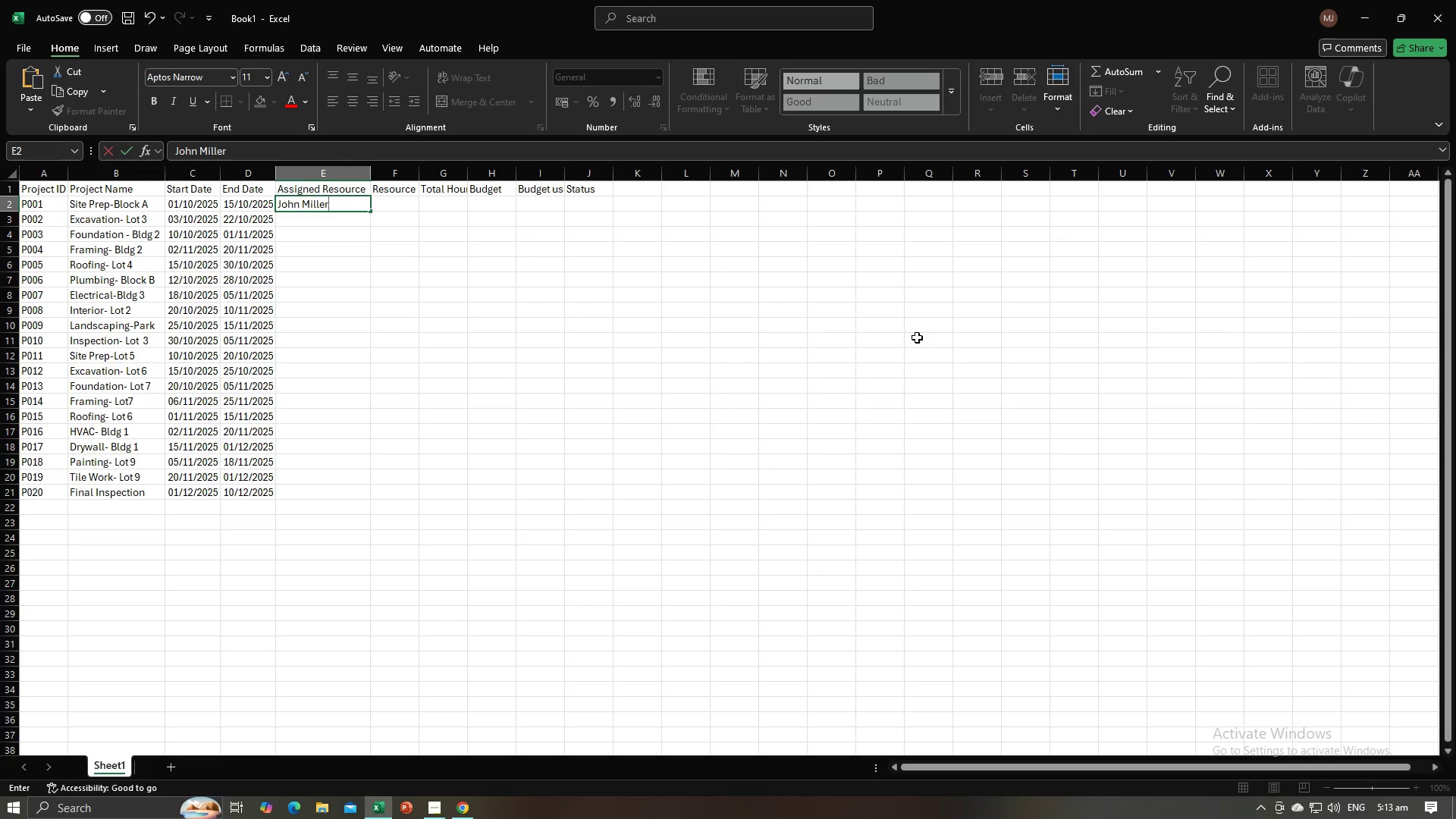 
key(Alt+AltLeft)
 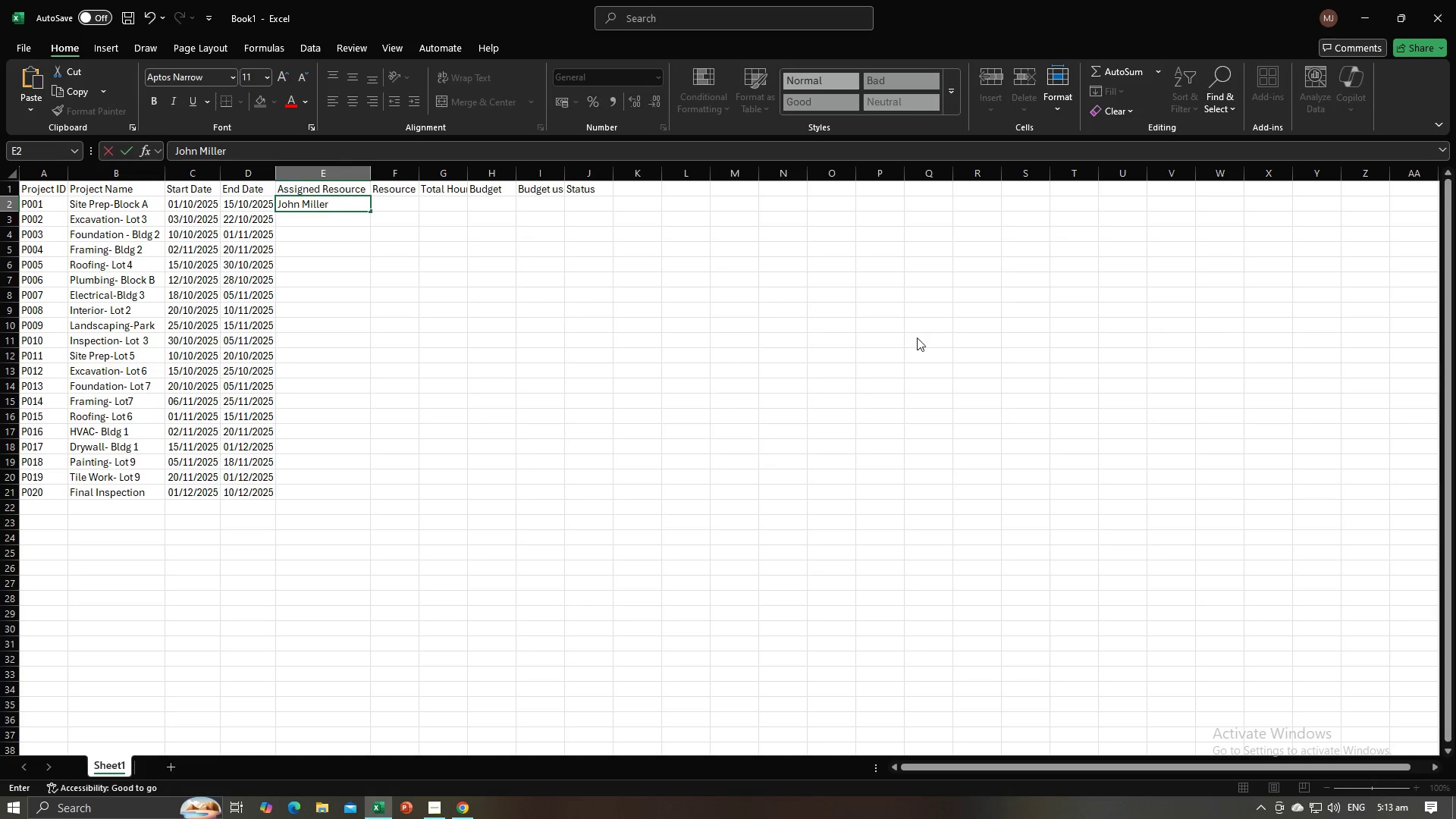 
key(Alt+Tab)
 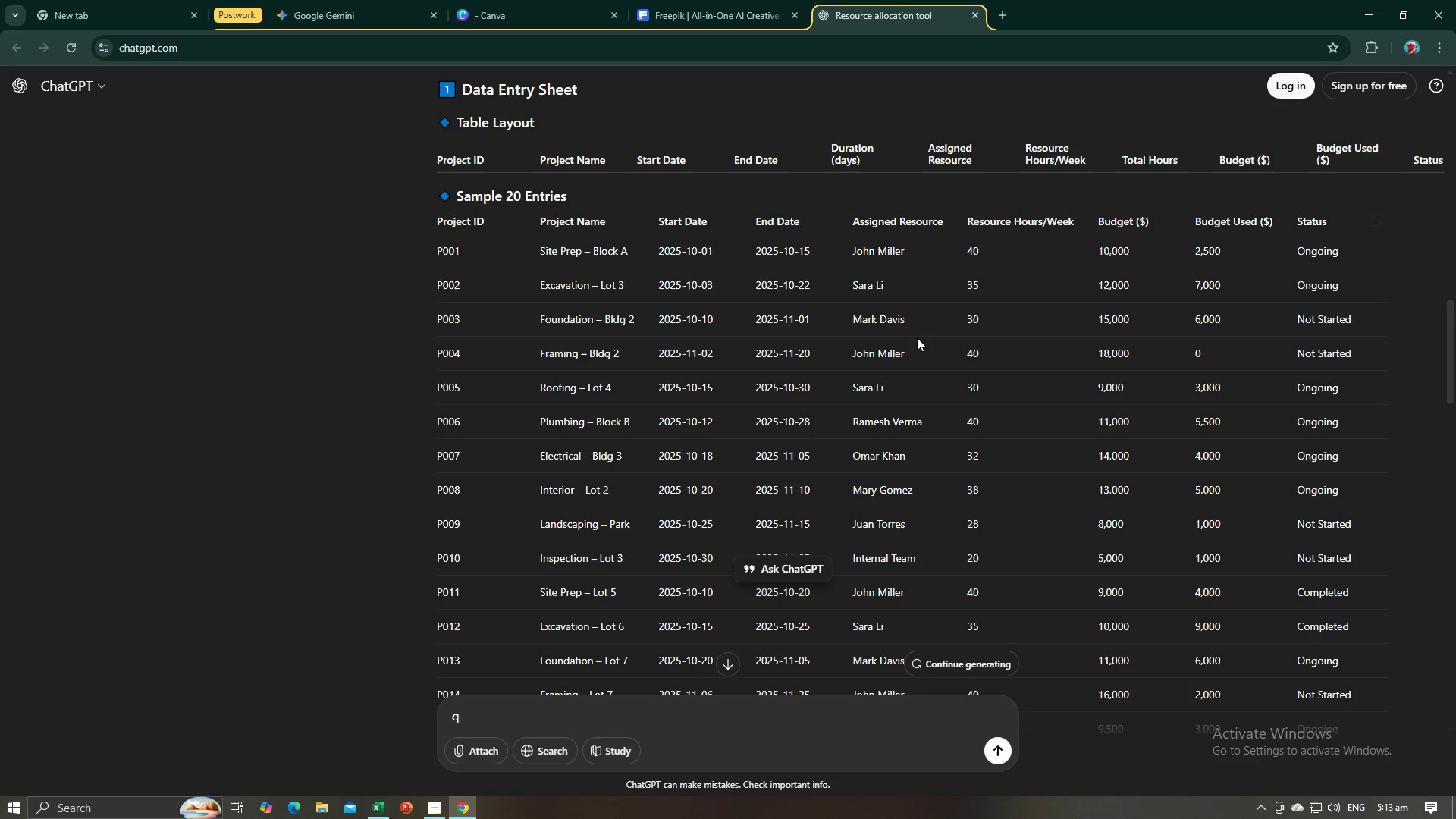 
key(Alt+AltLeft)
 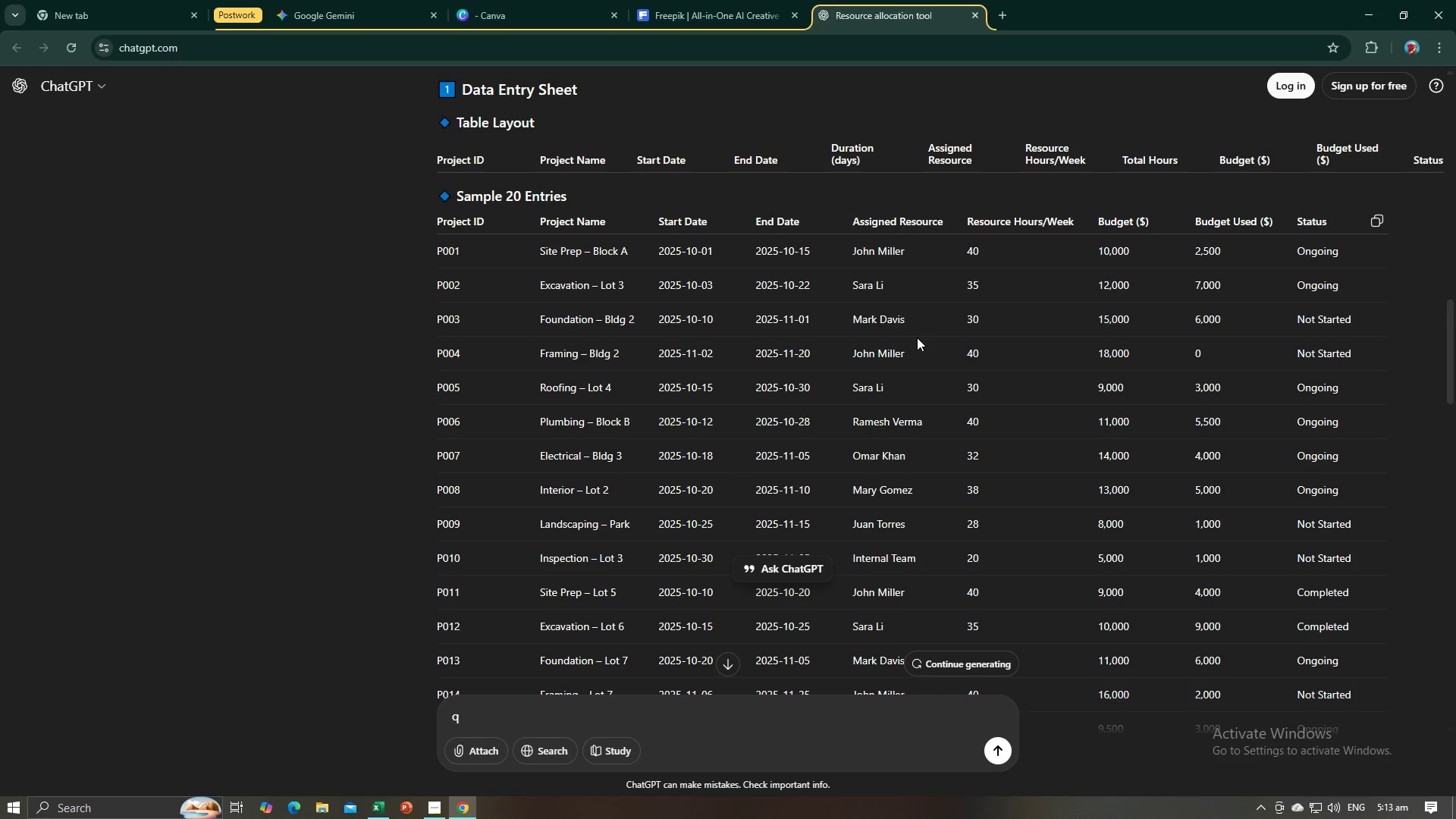 
key(Alt+Tab)
 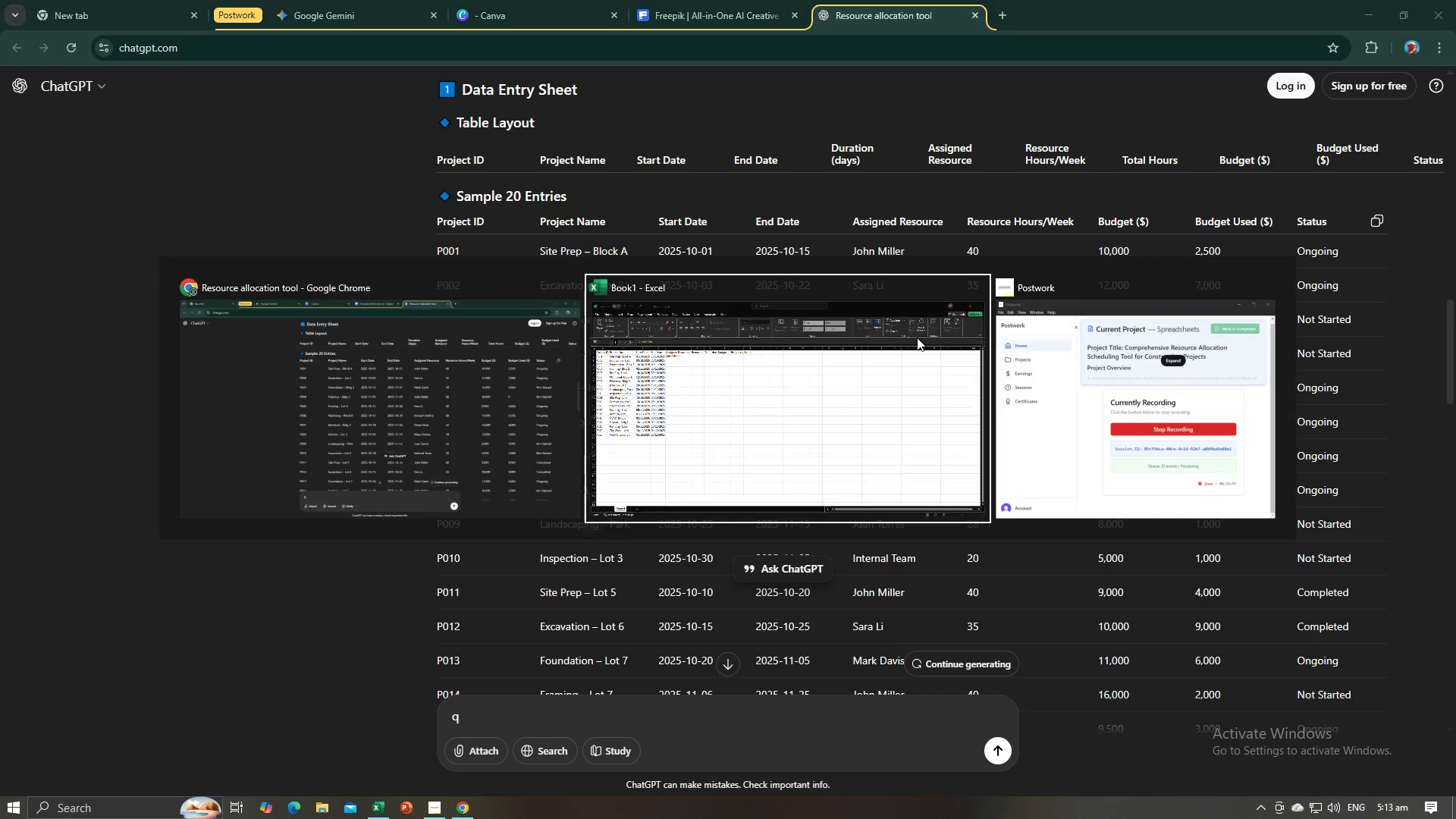 
key(Alt+Tab)